 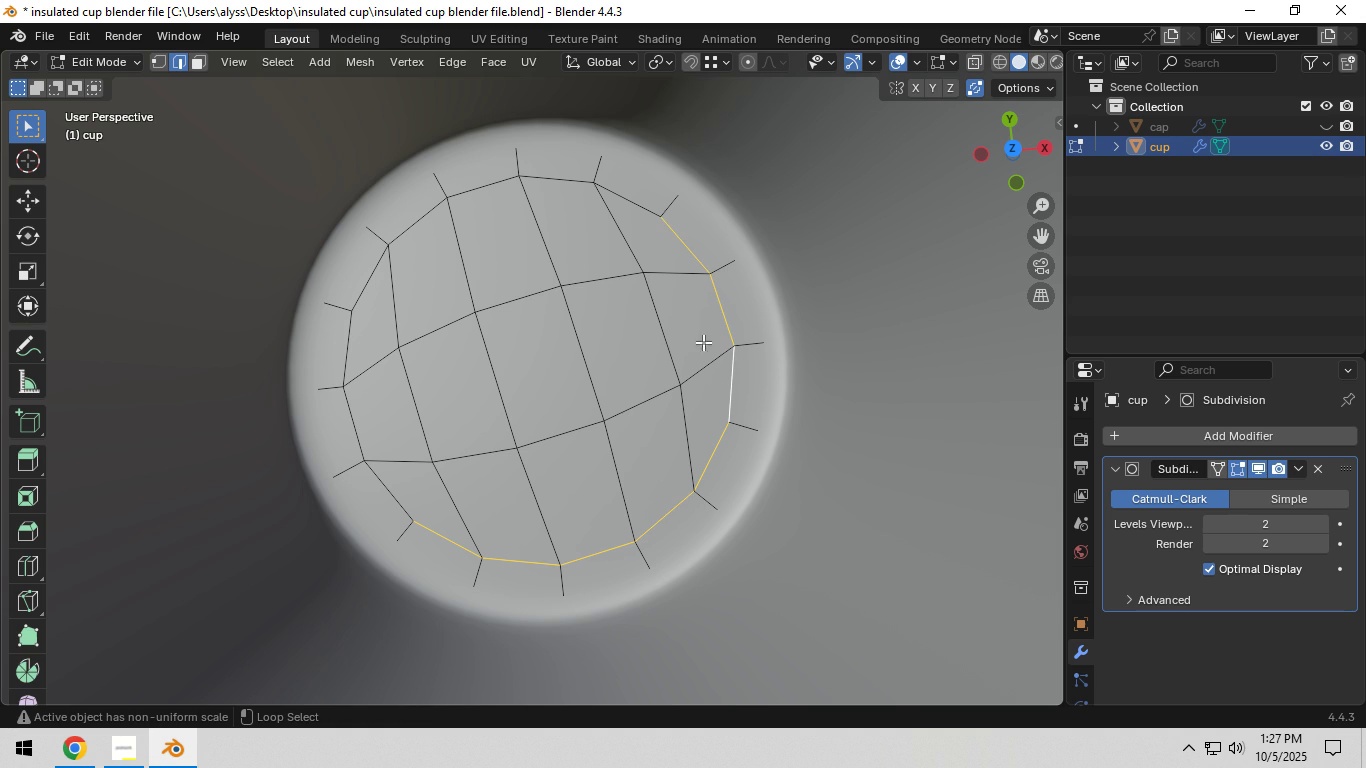 
left_click([618, 211])
 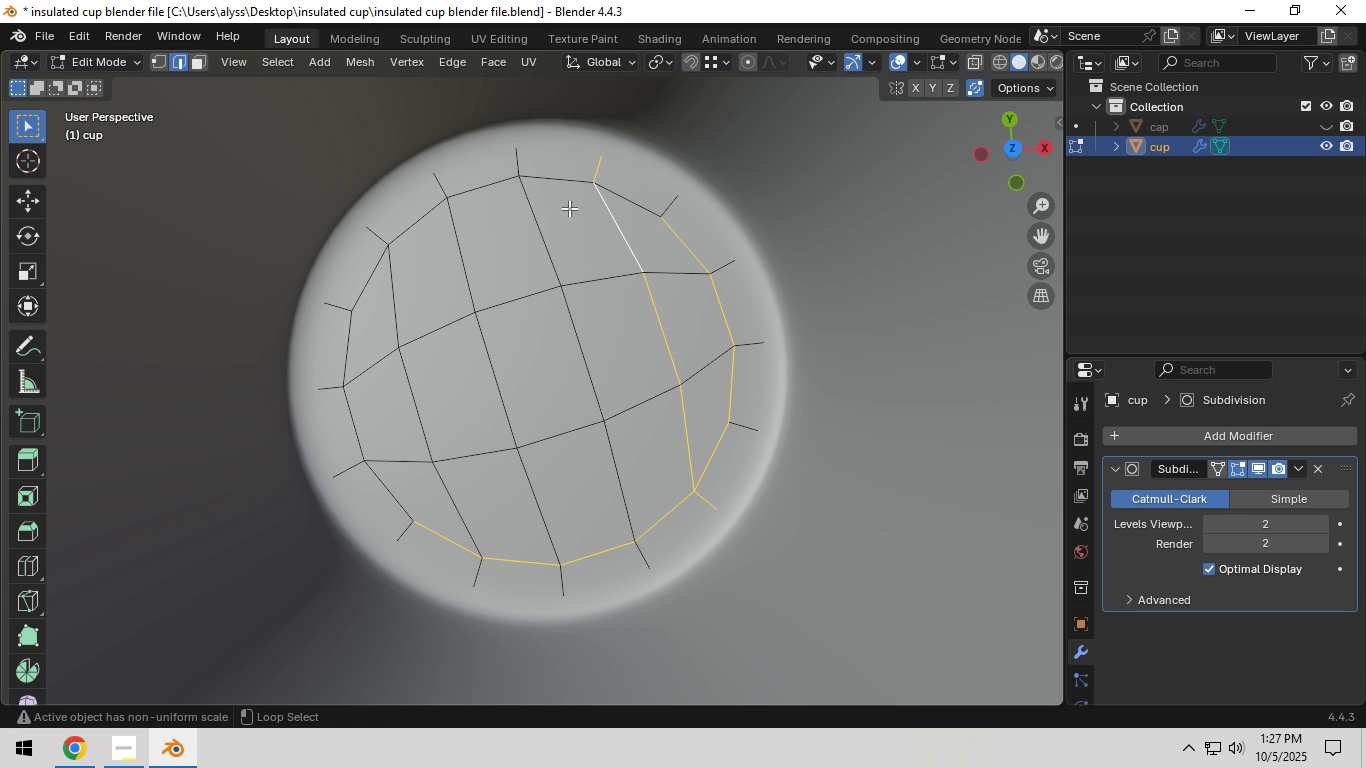 
key(Alt+Shift+ShiftLeft)
 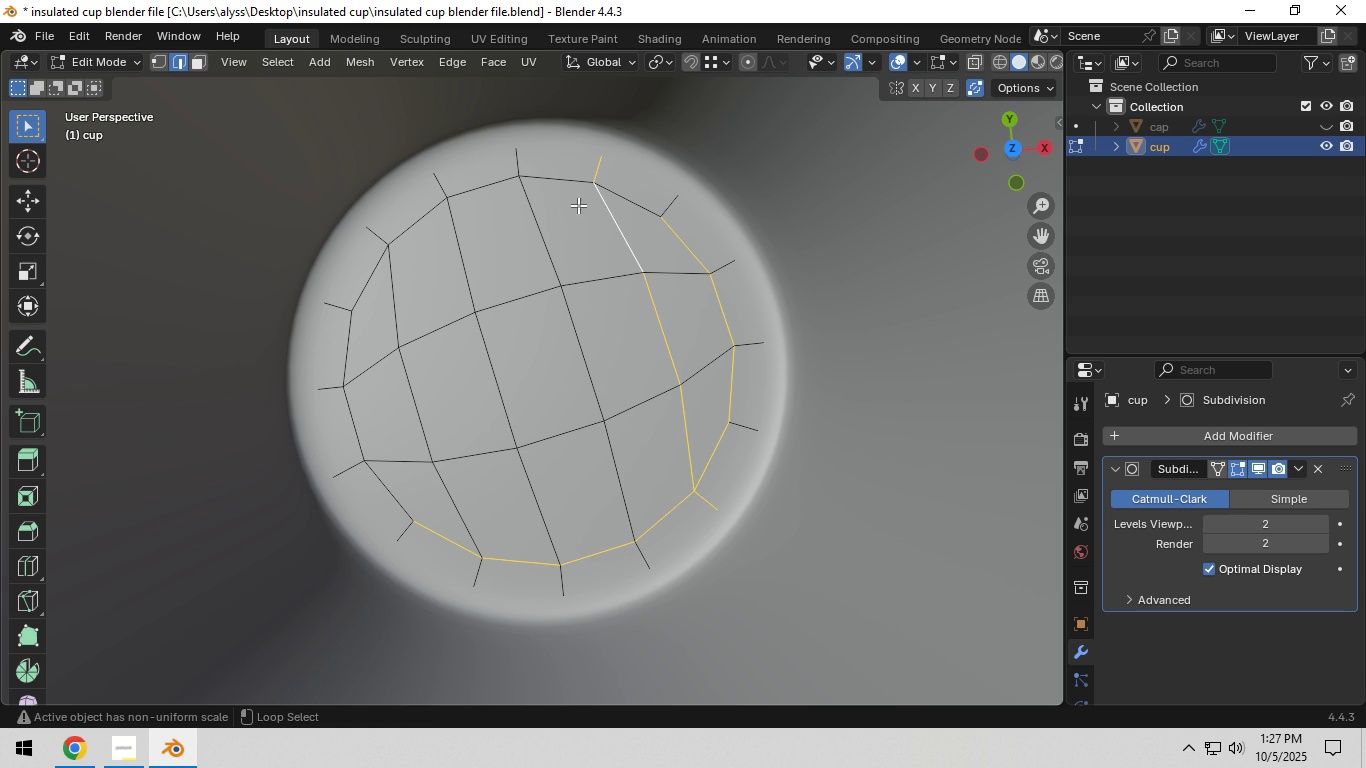 
key(Alt+Shift+ShiftLeft)
 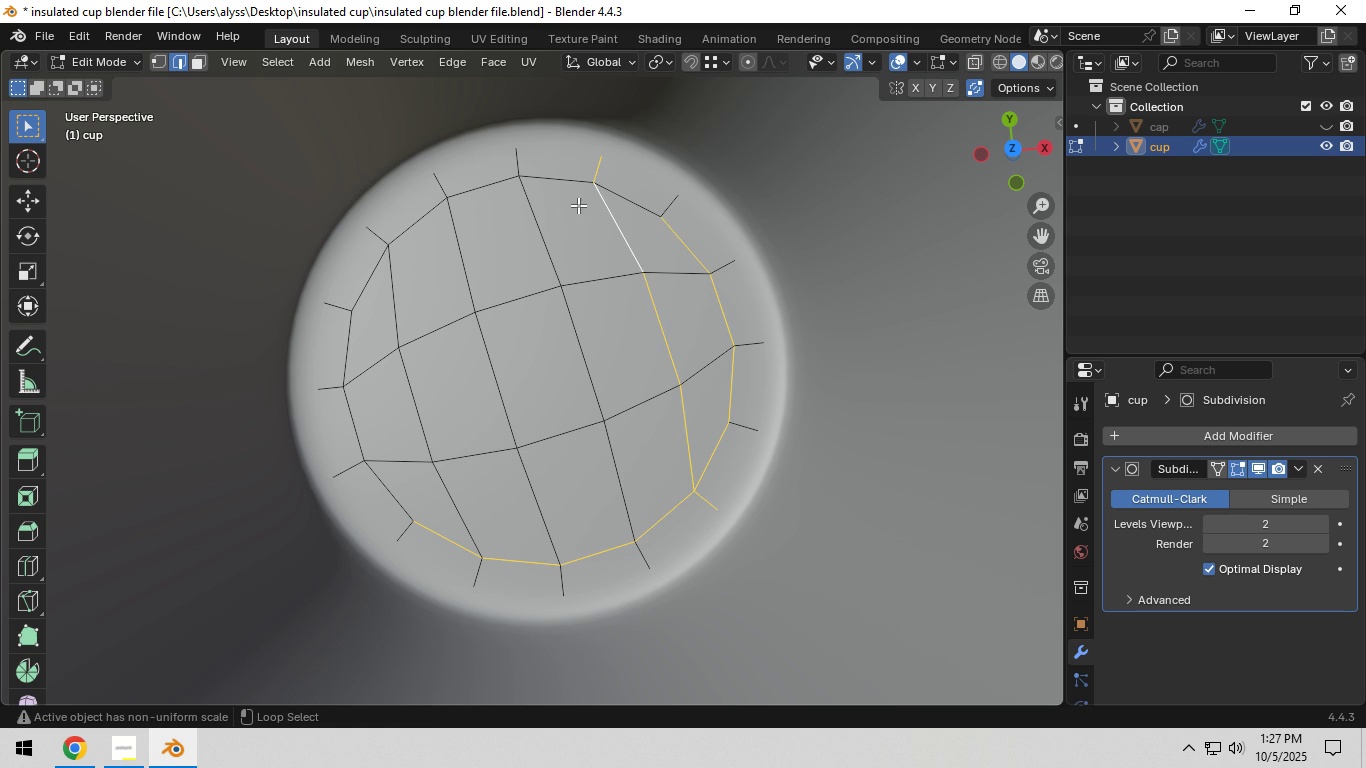 
key(Alt+Shift+ShiftLeft)
 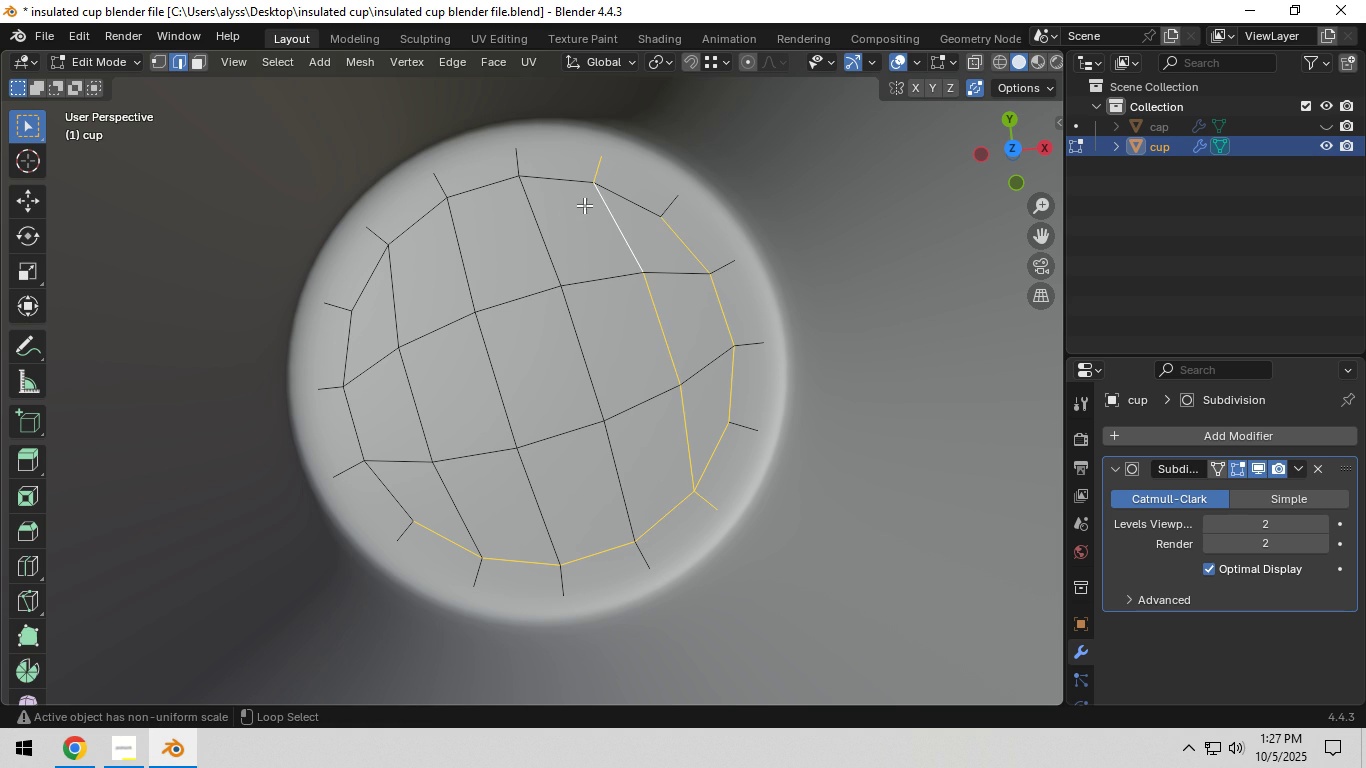 
key(Alt+Shift+ShiftLeft)
 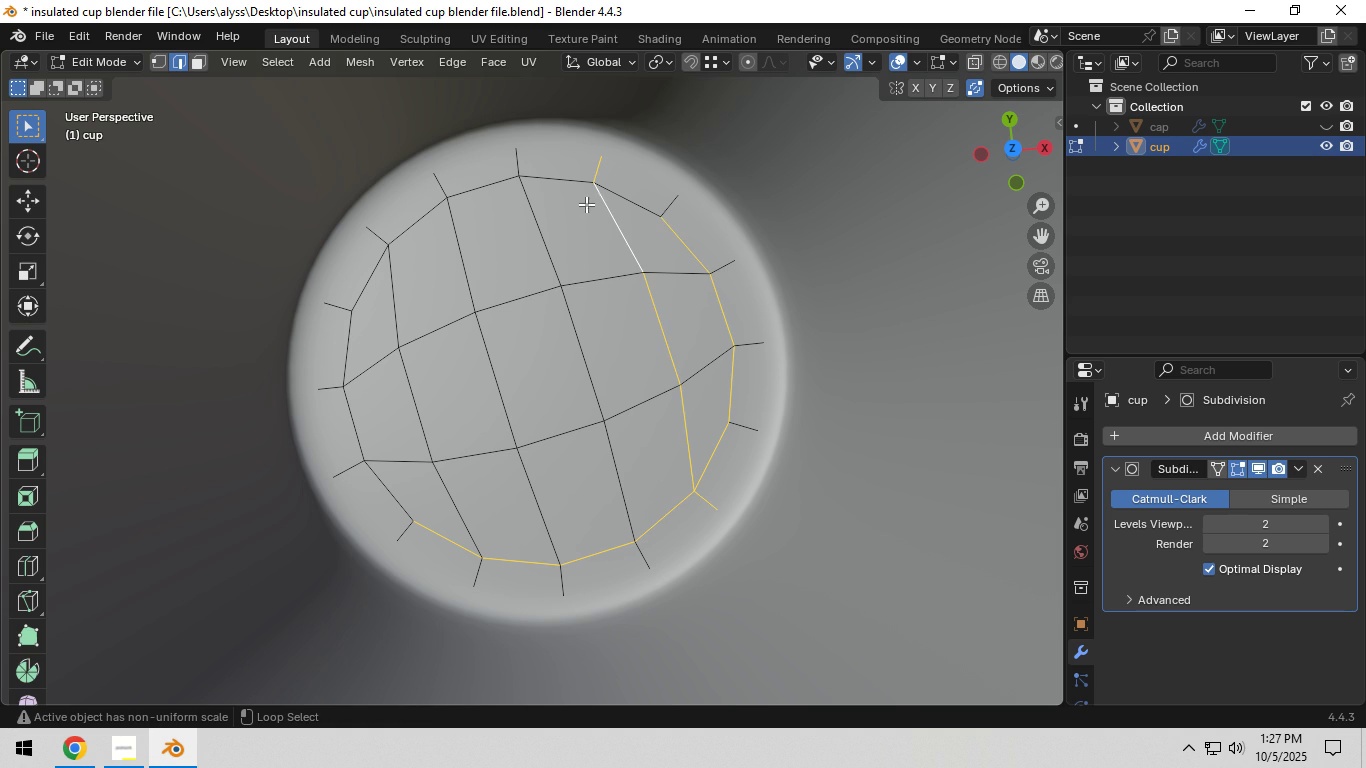 
key(Alt+Shift+ShiftLeft)
 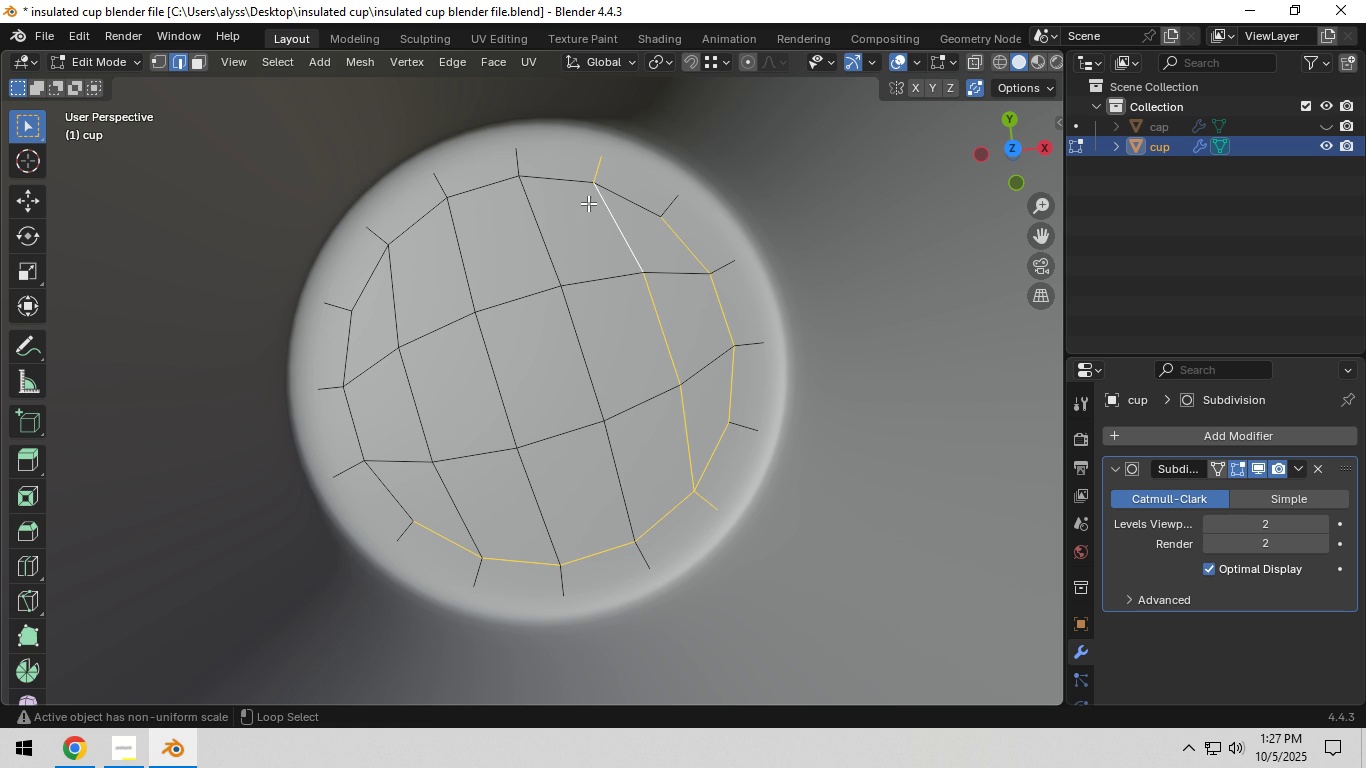 
key(Alt+Shift+ShiftLeft)
 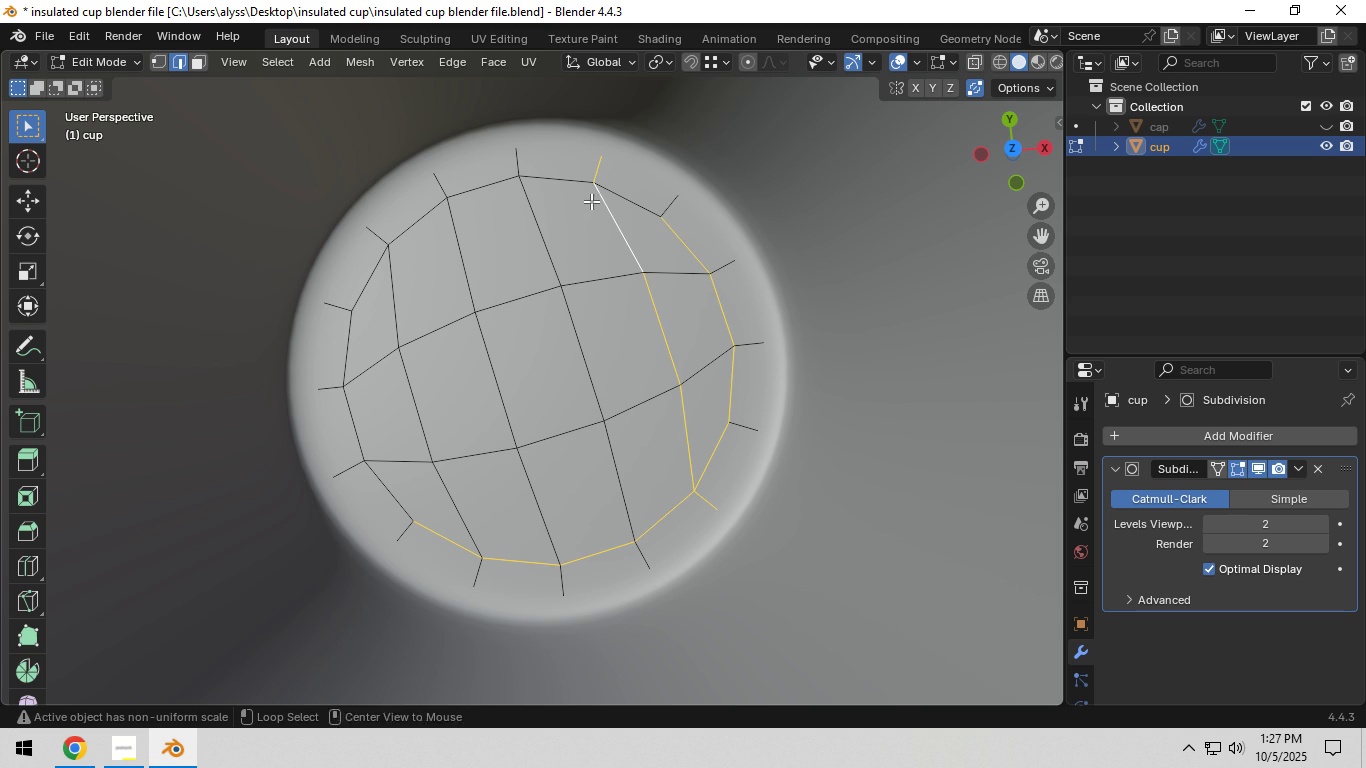 
key(Alt+Shift+ShiftLeft)
 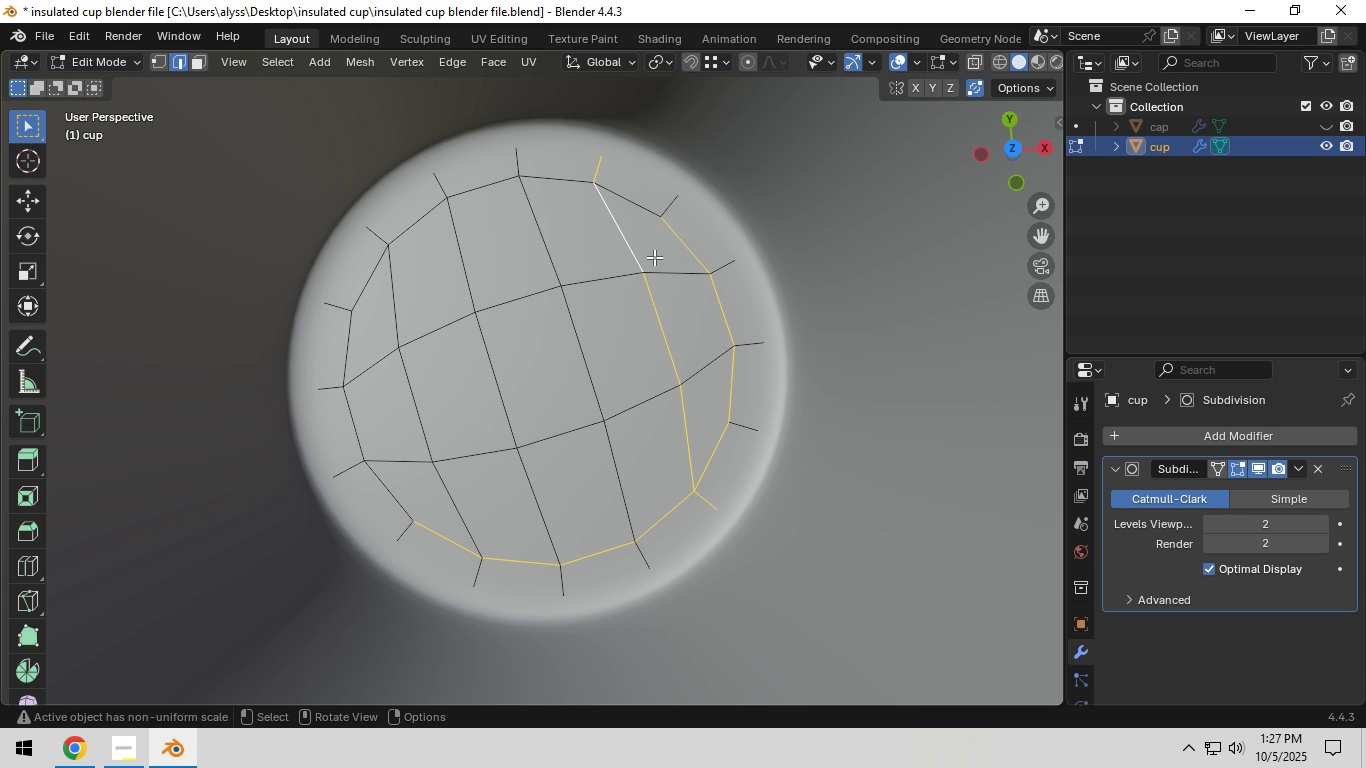 
left_click([676, 244])